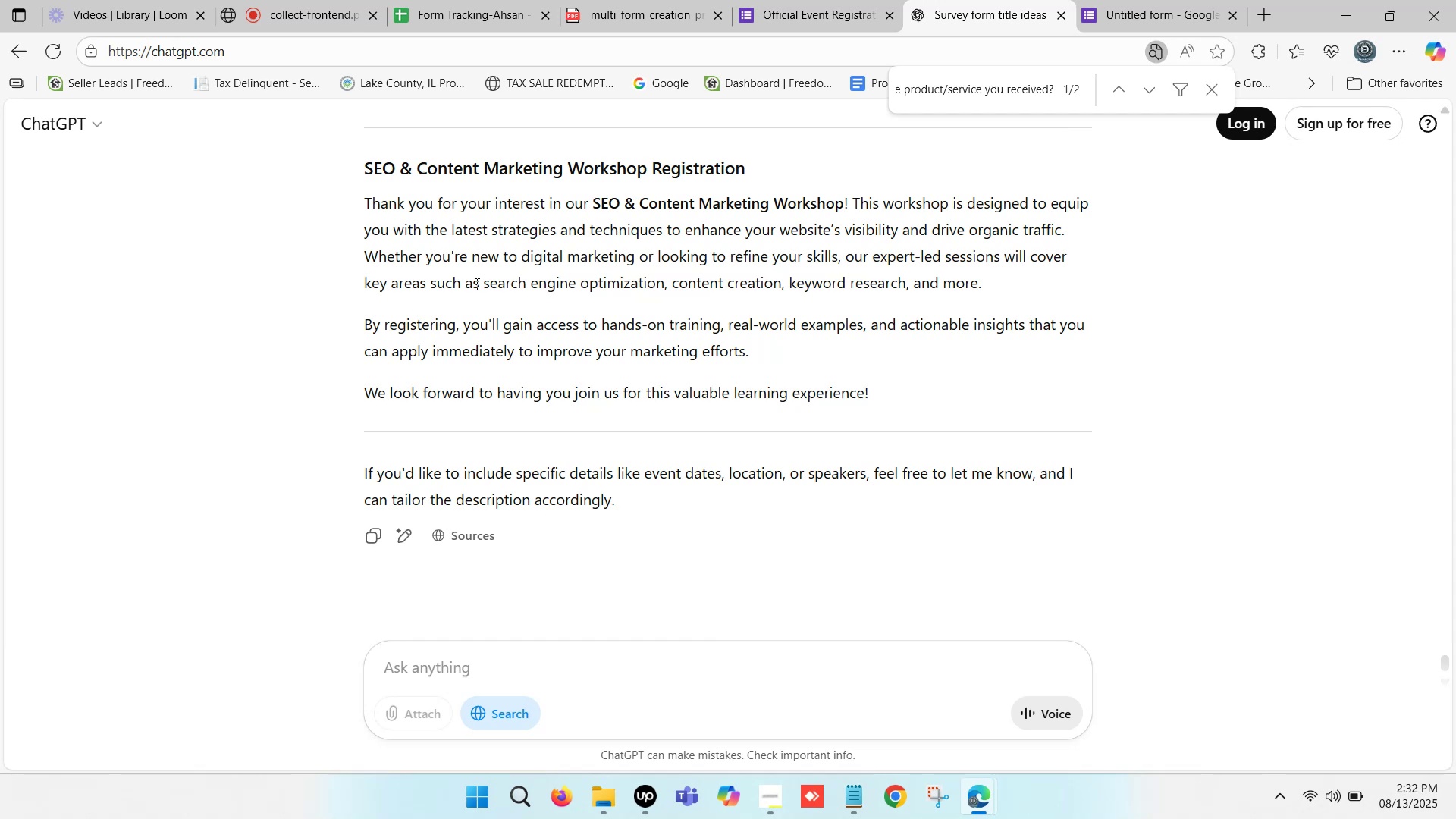 
left_click_drag(start_coordinate=[363, 199], to_coordinate=[889, 382])
 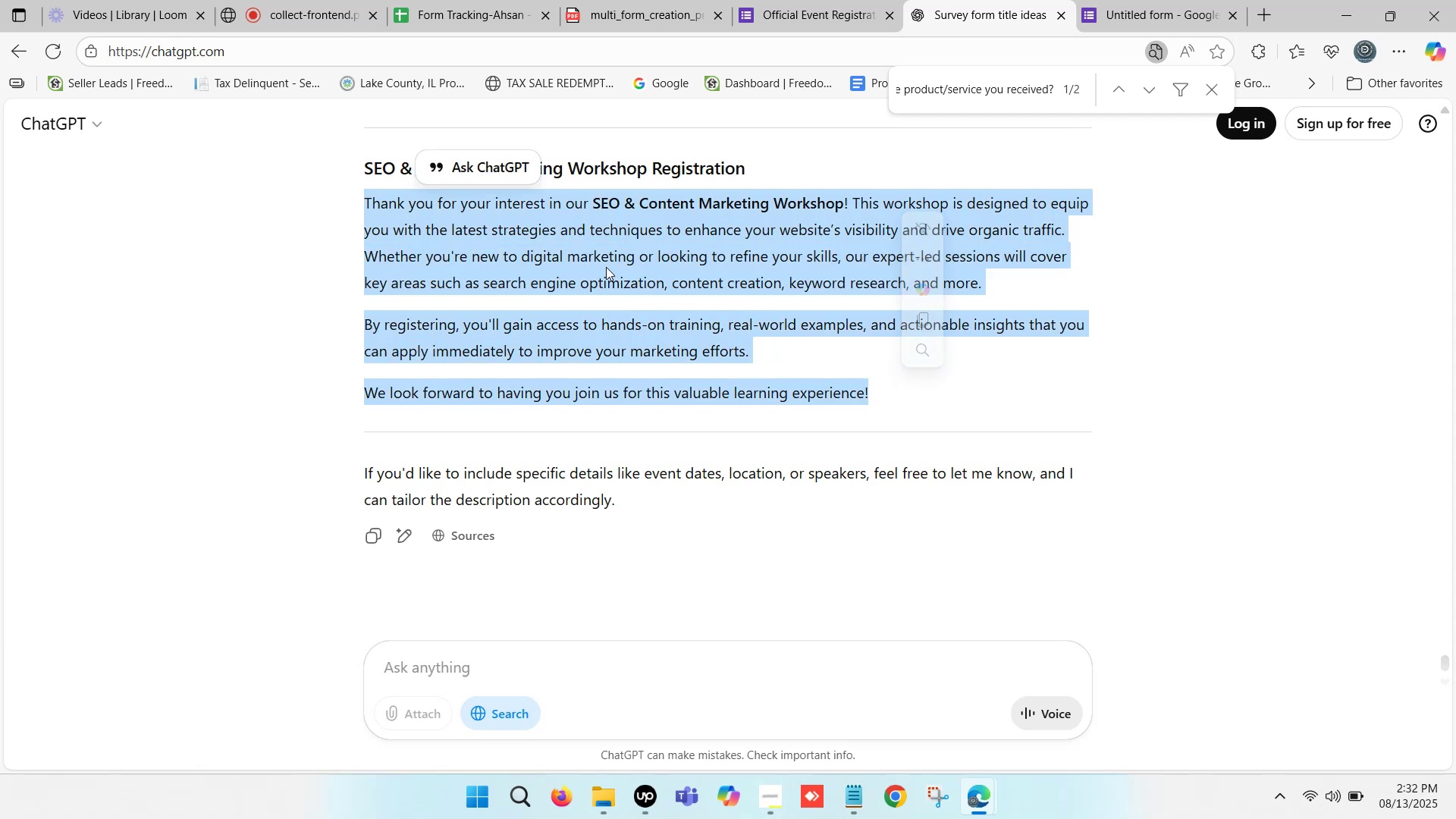 
key(Control+C)
 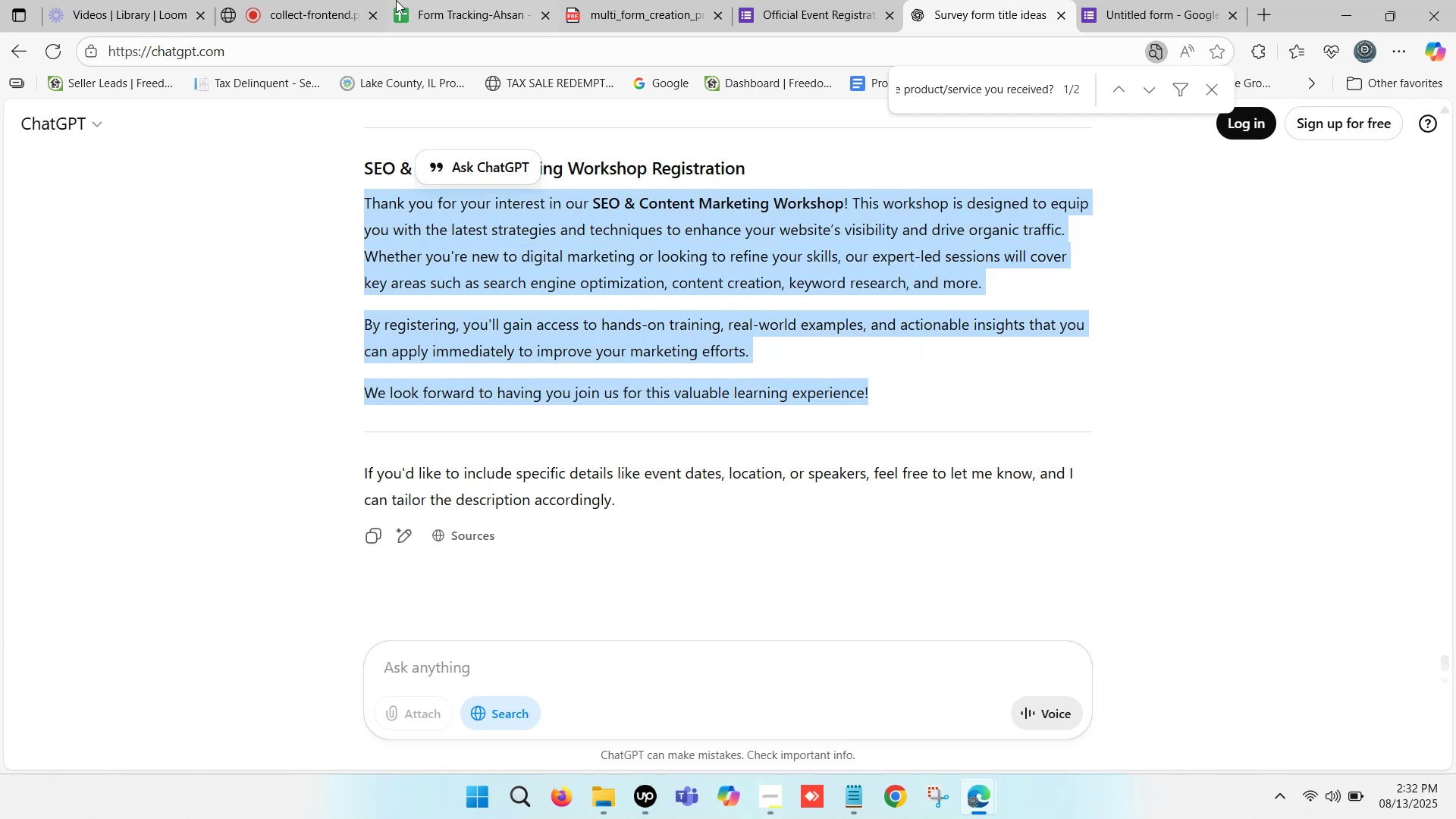 
left_click([441, 0])
 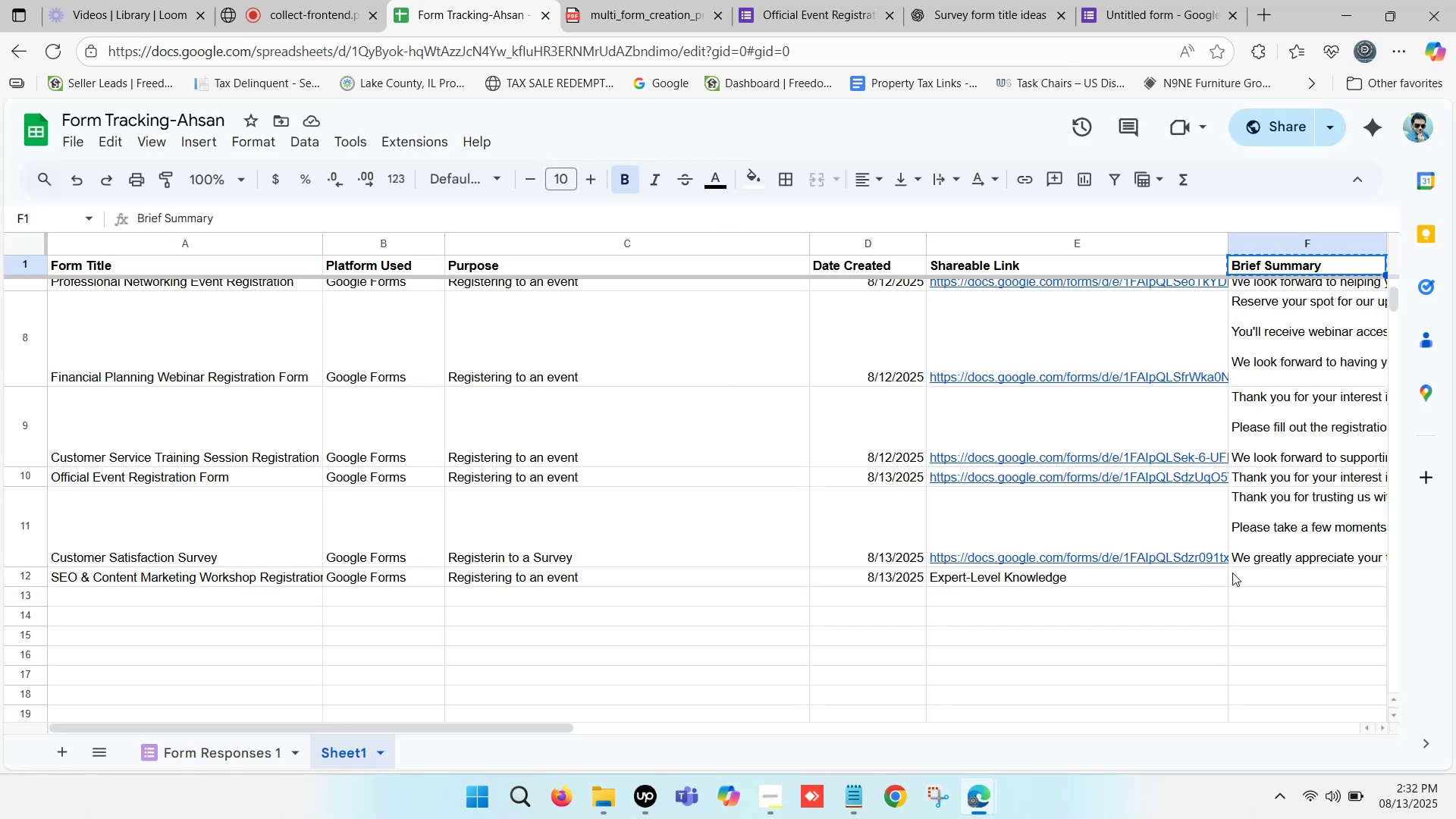 
double_click([1254, 571])
 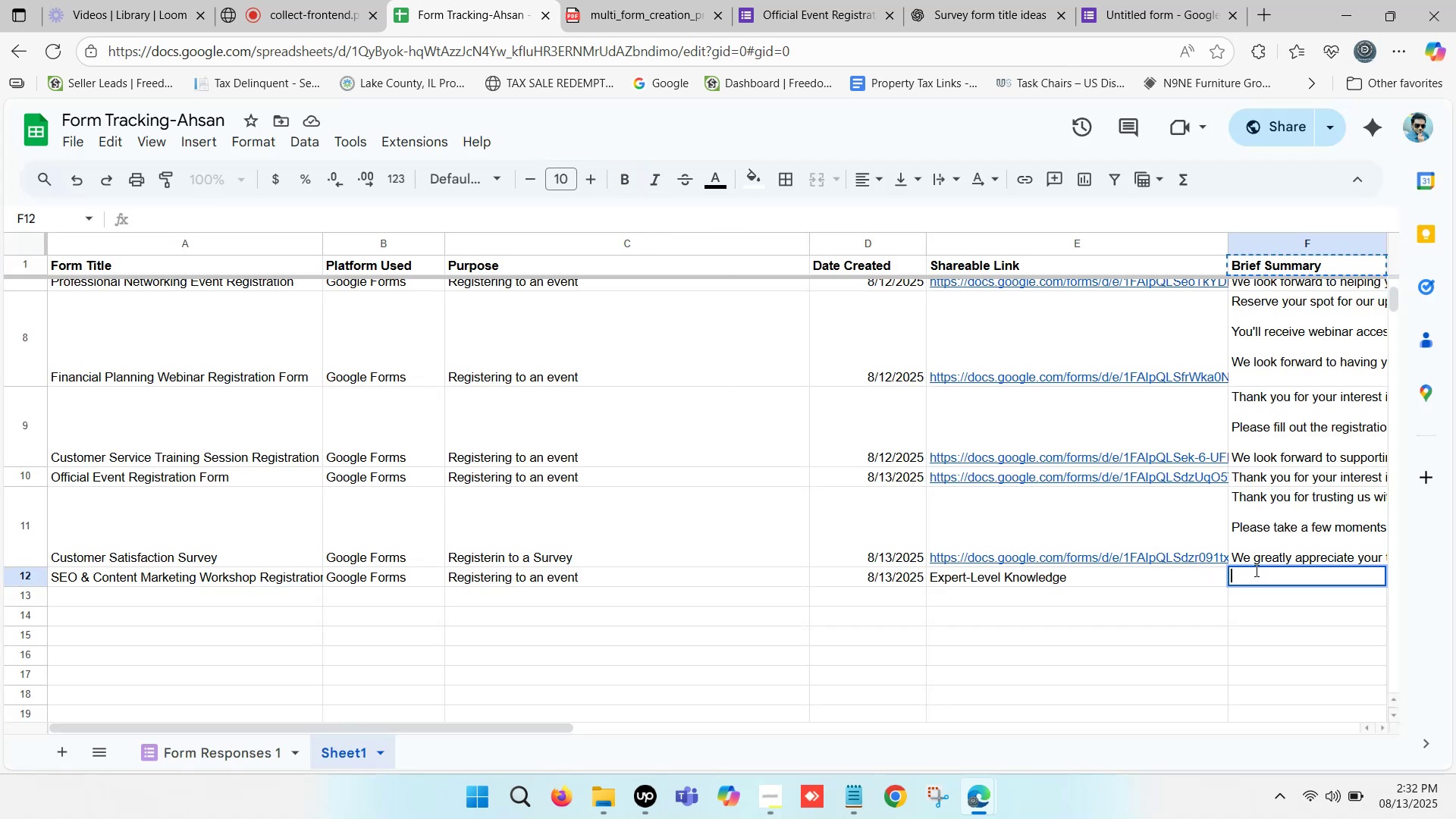 
key(Control+V)
 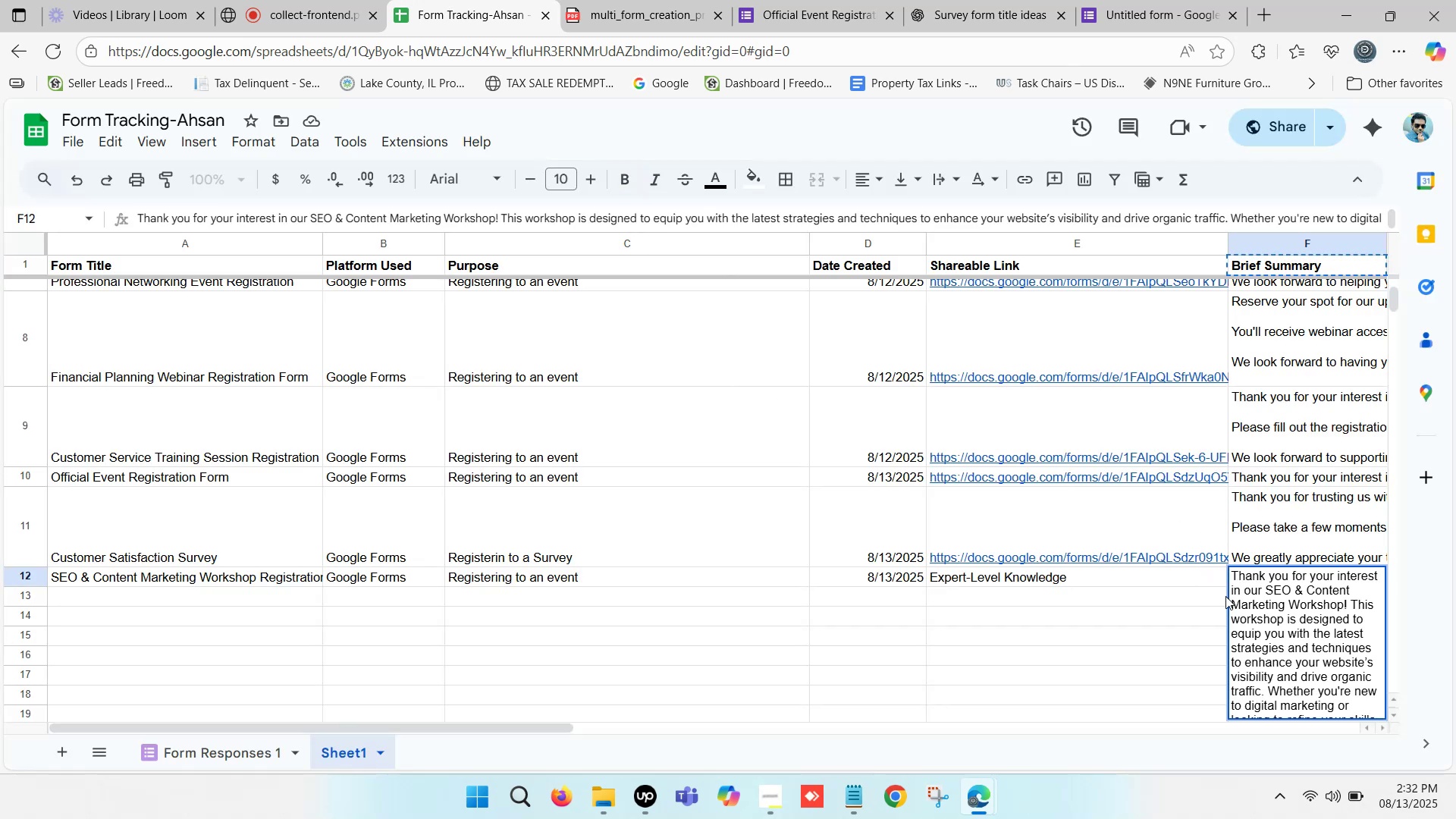 
left_click([1150, 637])
 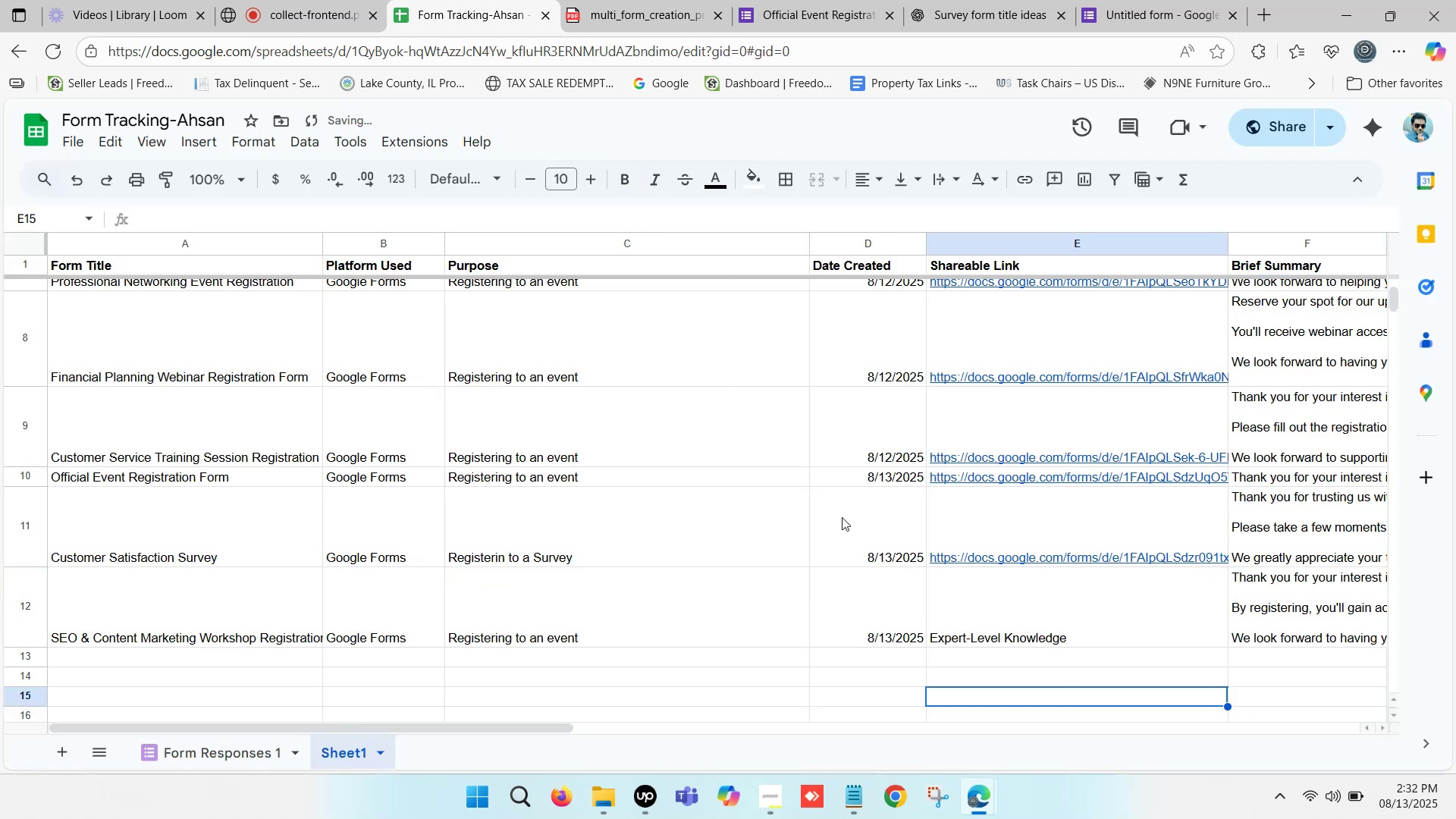 